 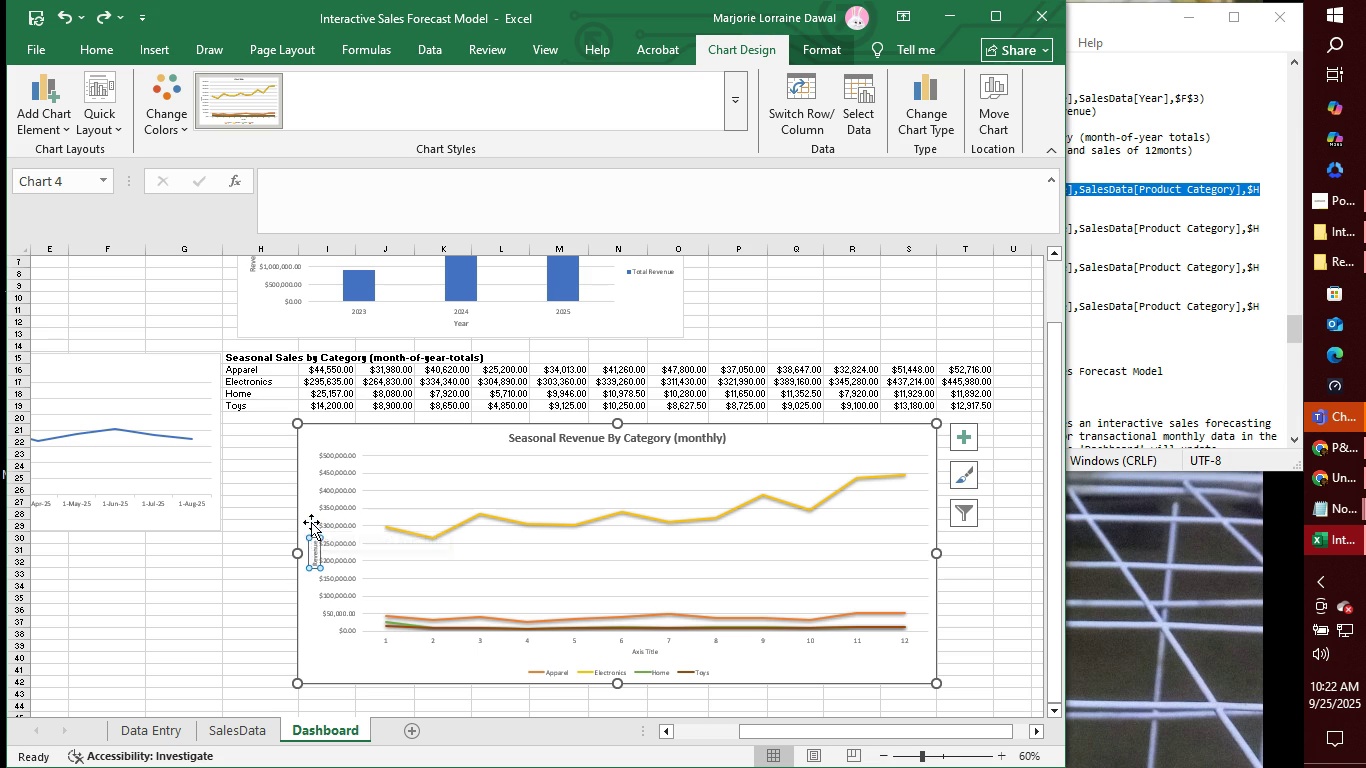 
key(Control+Z)
 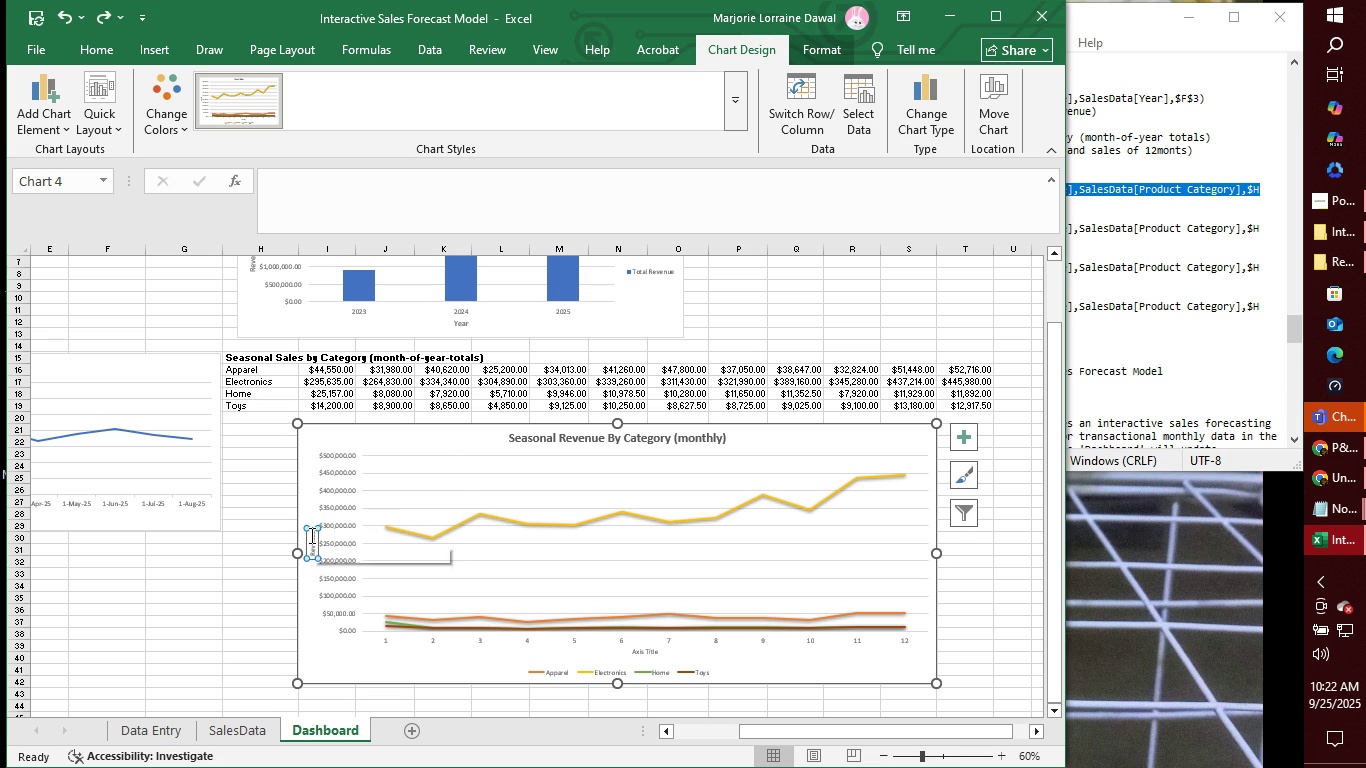 
double_click([310, 535])
 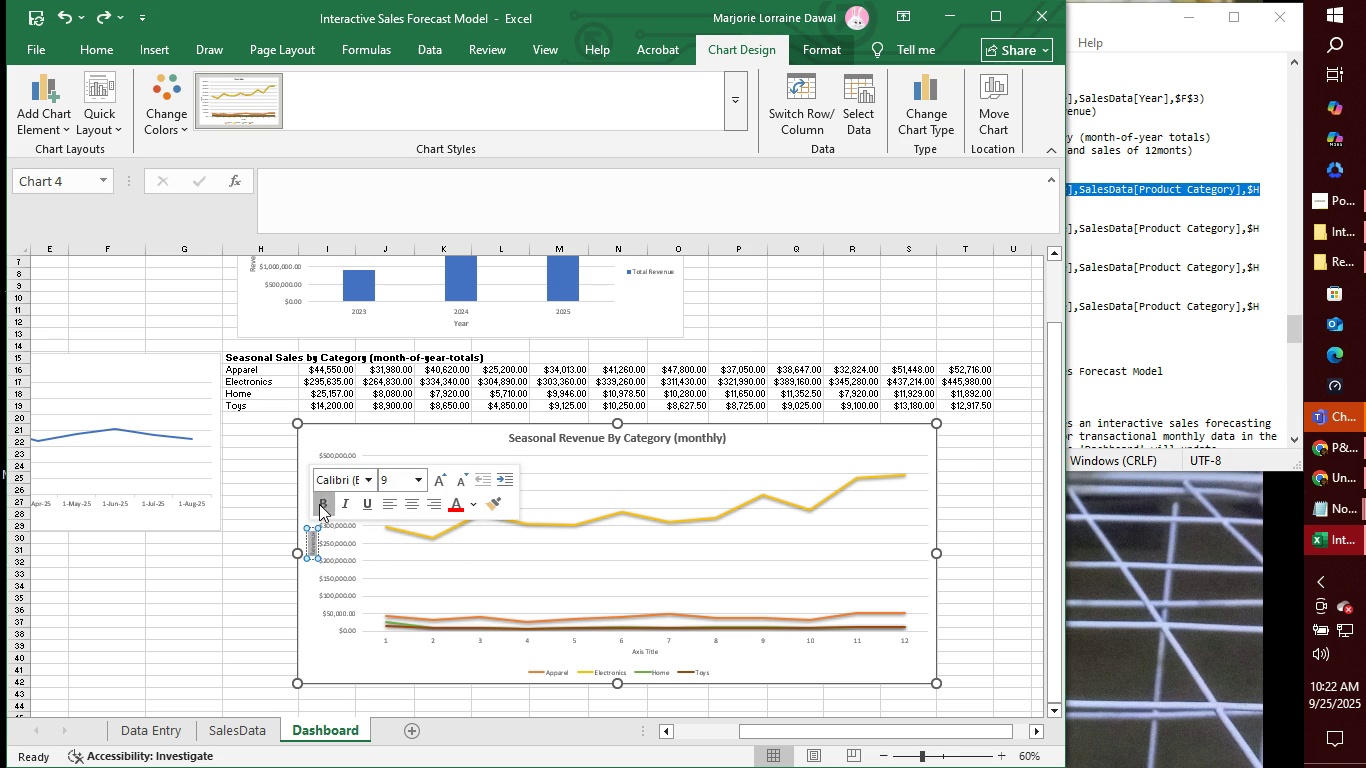 
left_click([319, 504])
 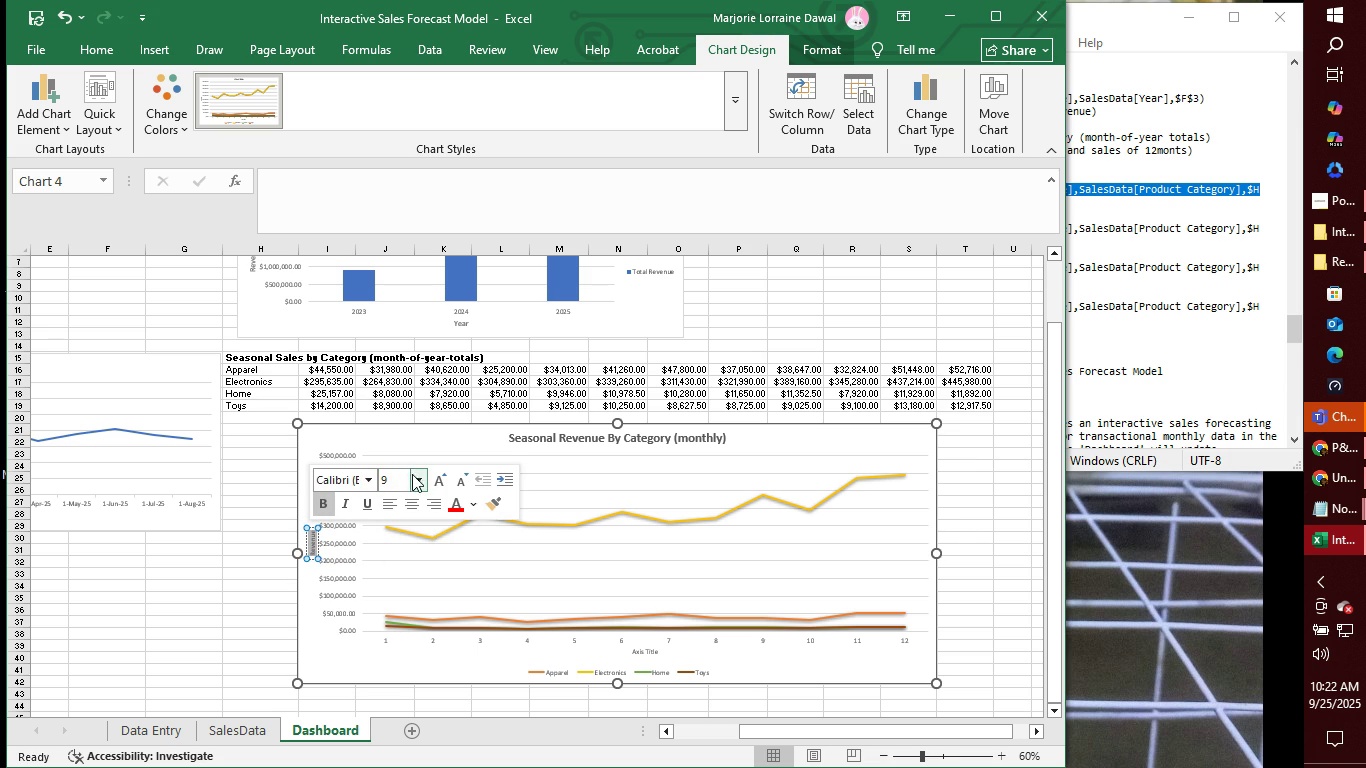 
left_click([416, 475])
 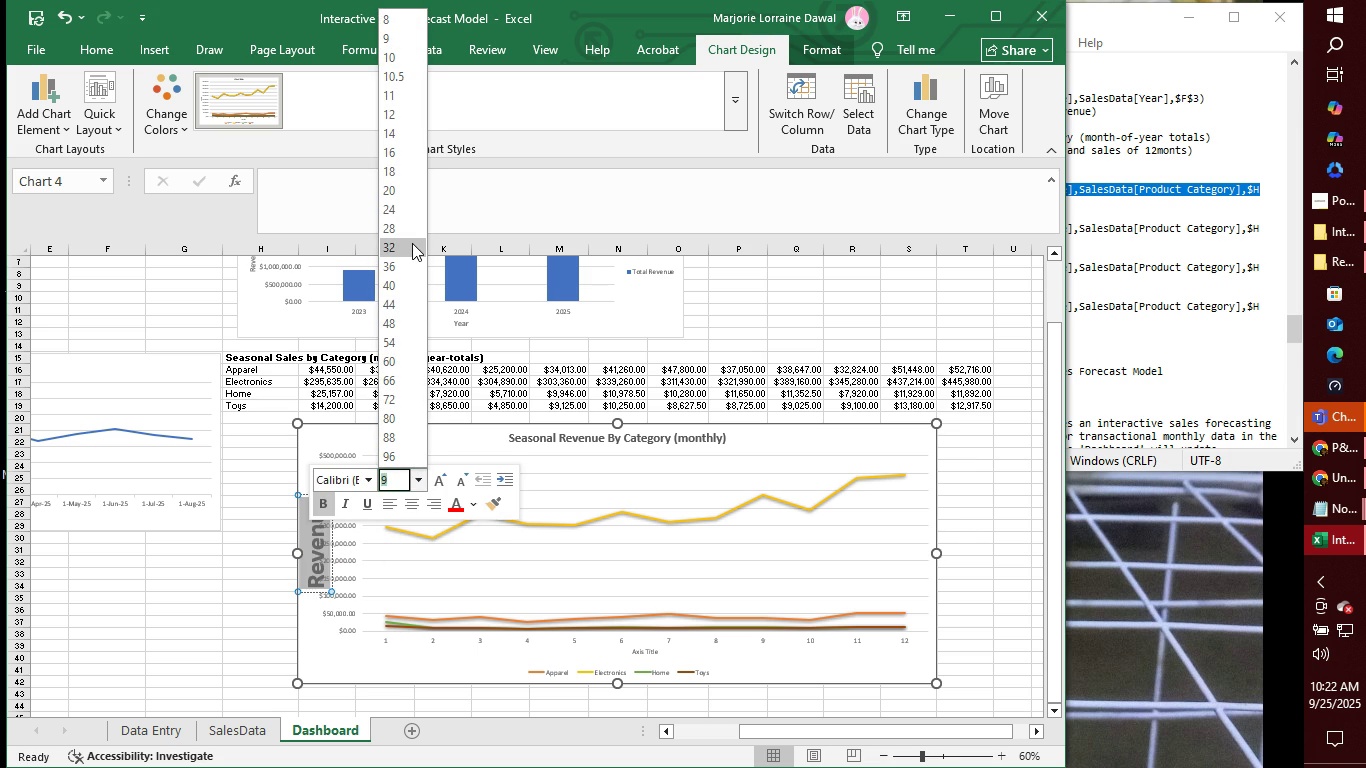 
mouse_move([420, 177])
 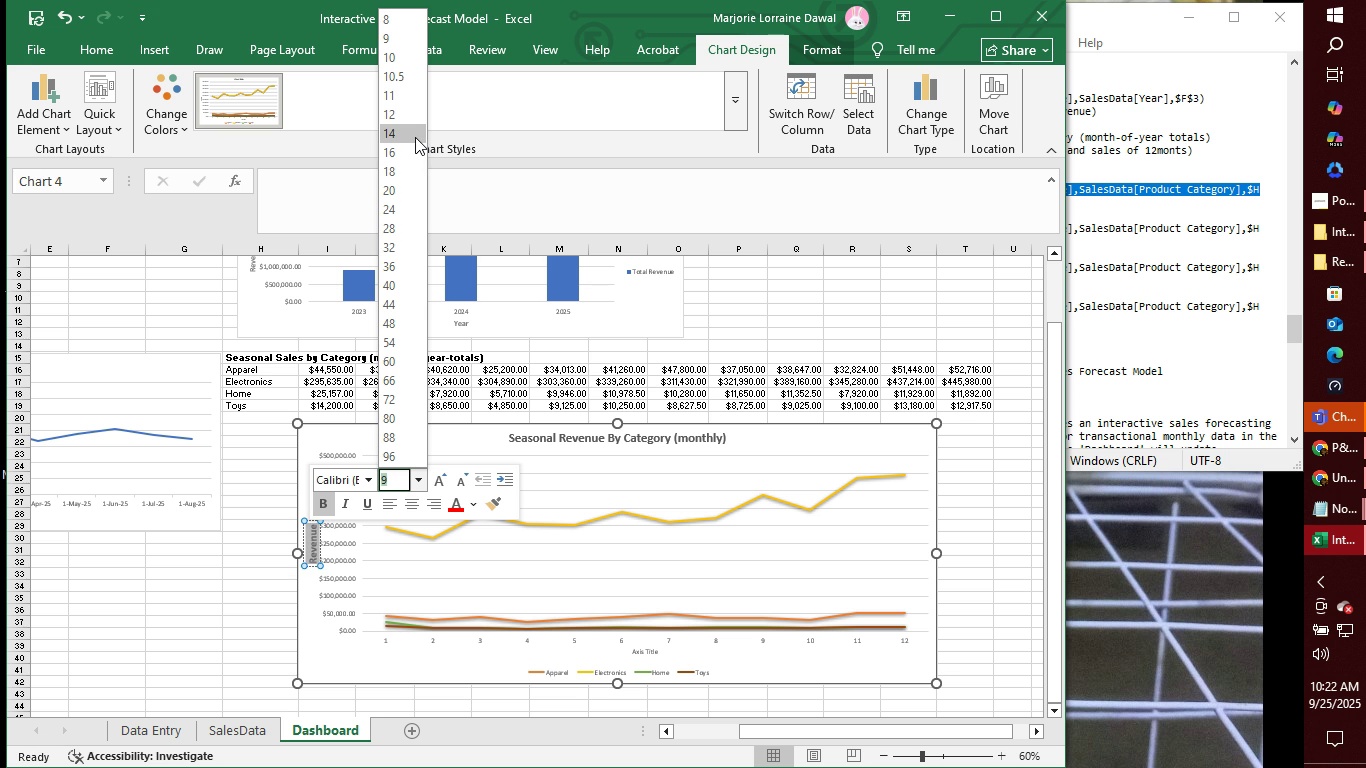 
left_click([415, 137])
 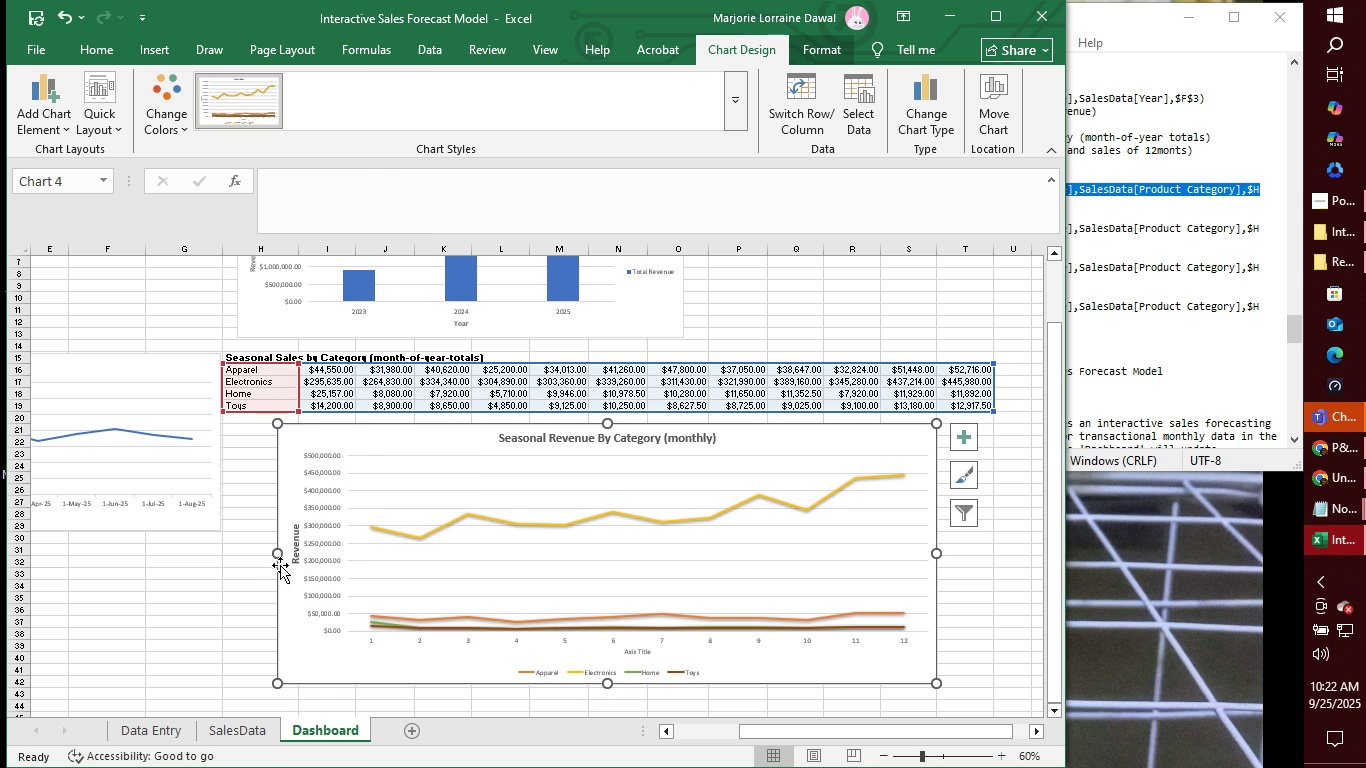 
wait(5.46)
 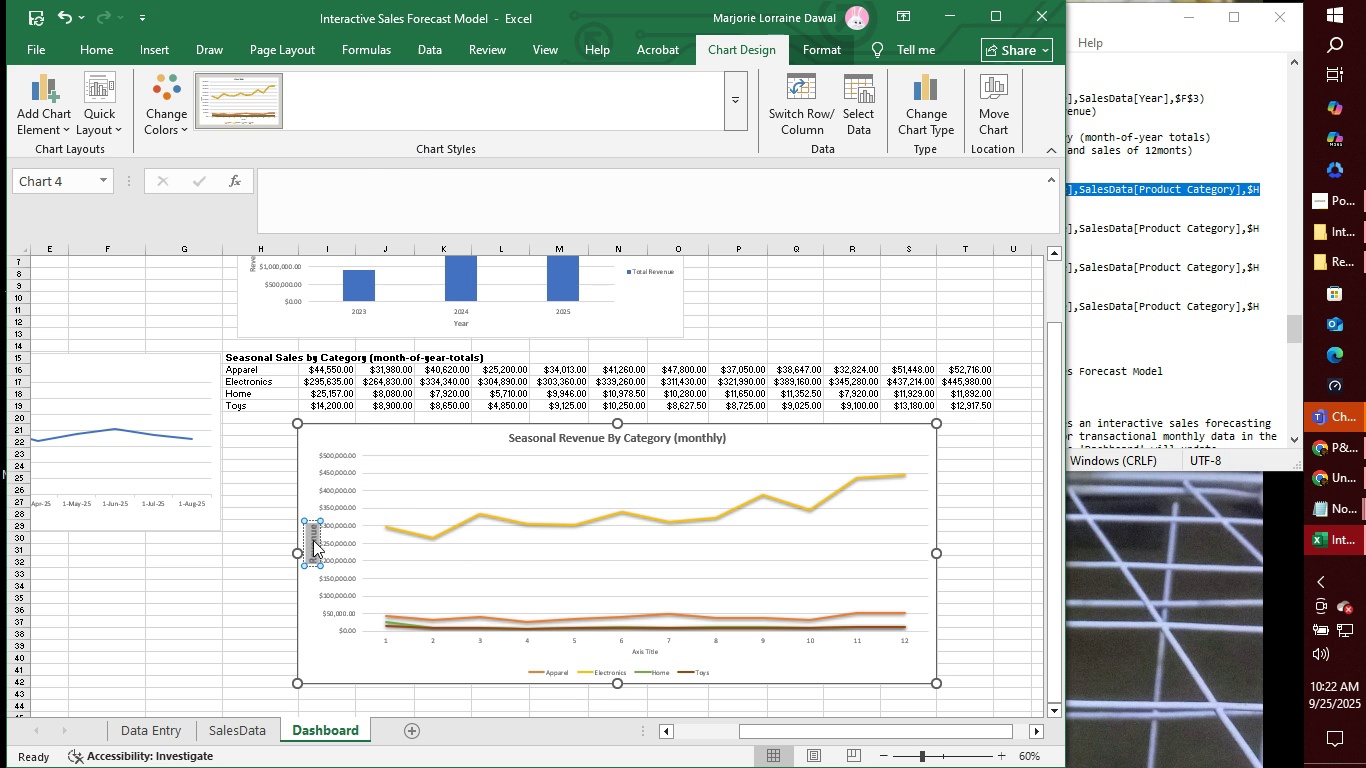 
left_click([294, 541])
 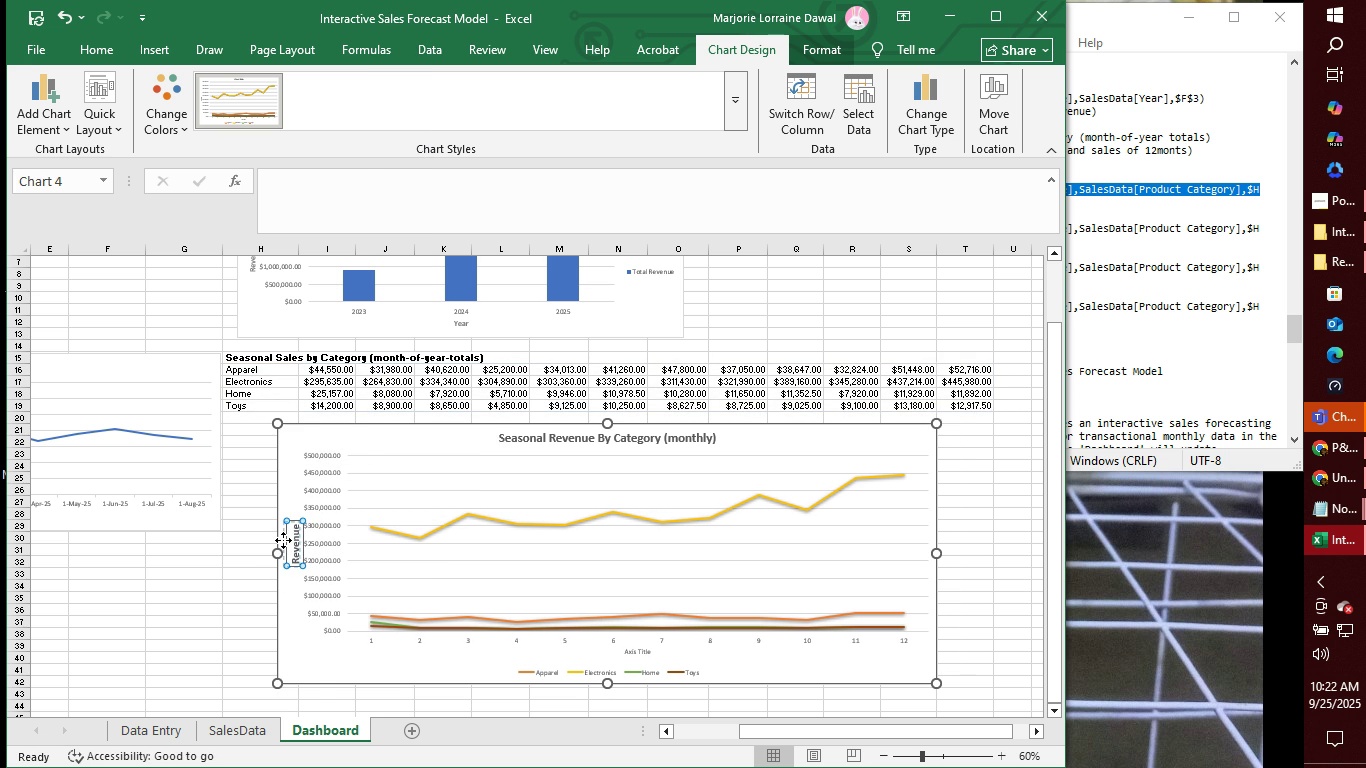 
wait(8.05)
 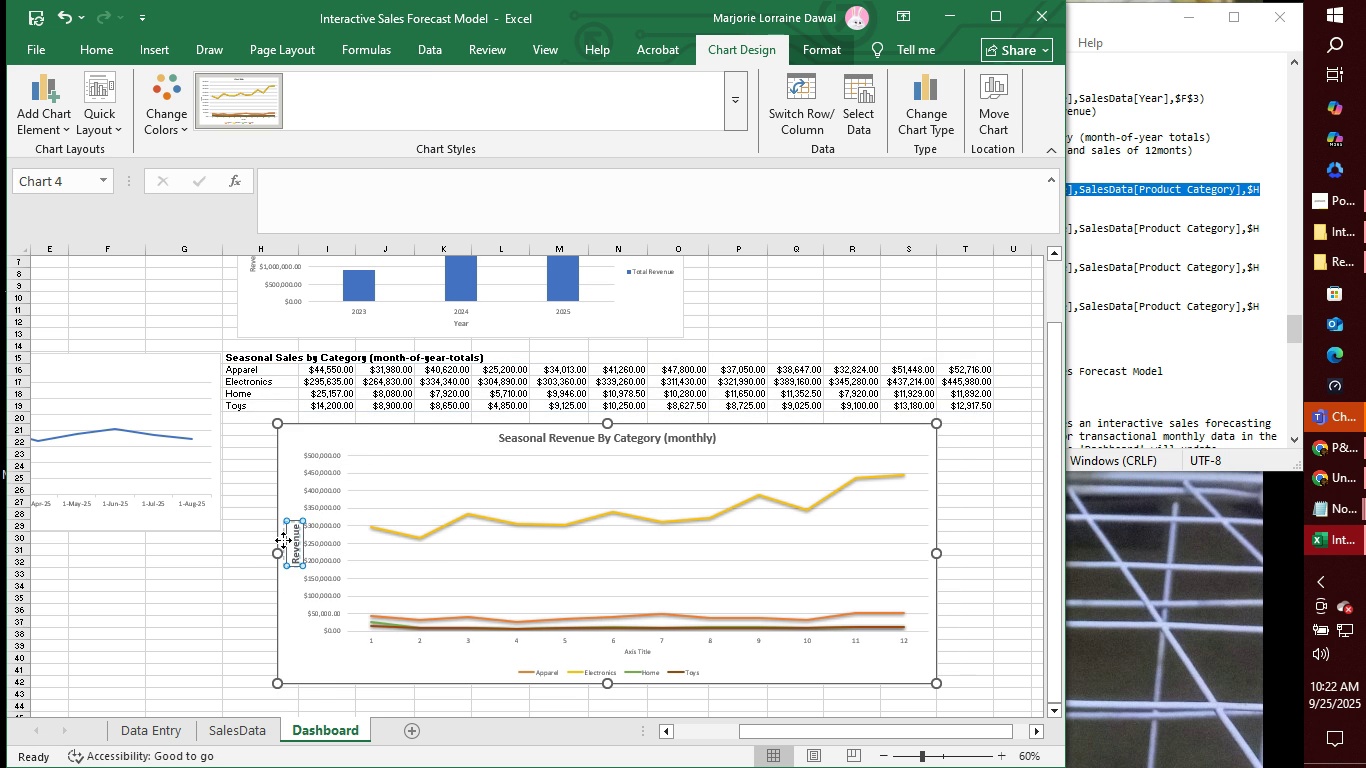 
left_click([635, 652])
 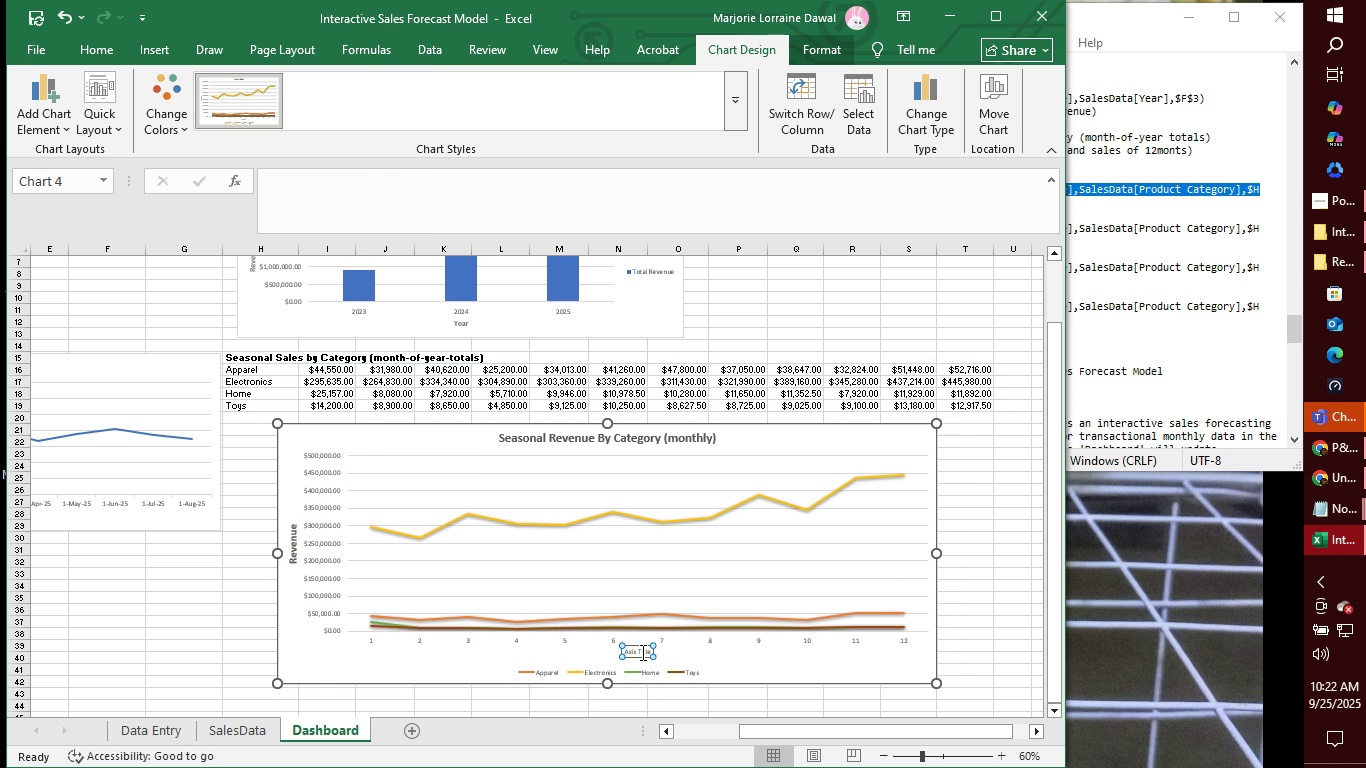 
double_click([641, 652])
 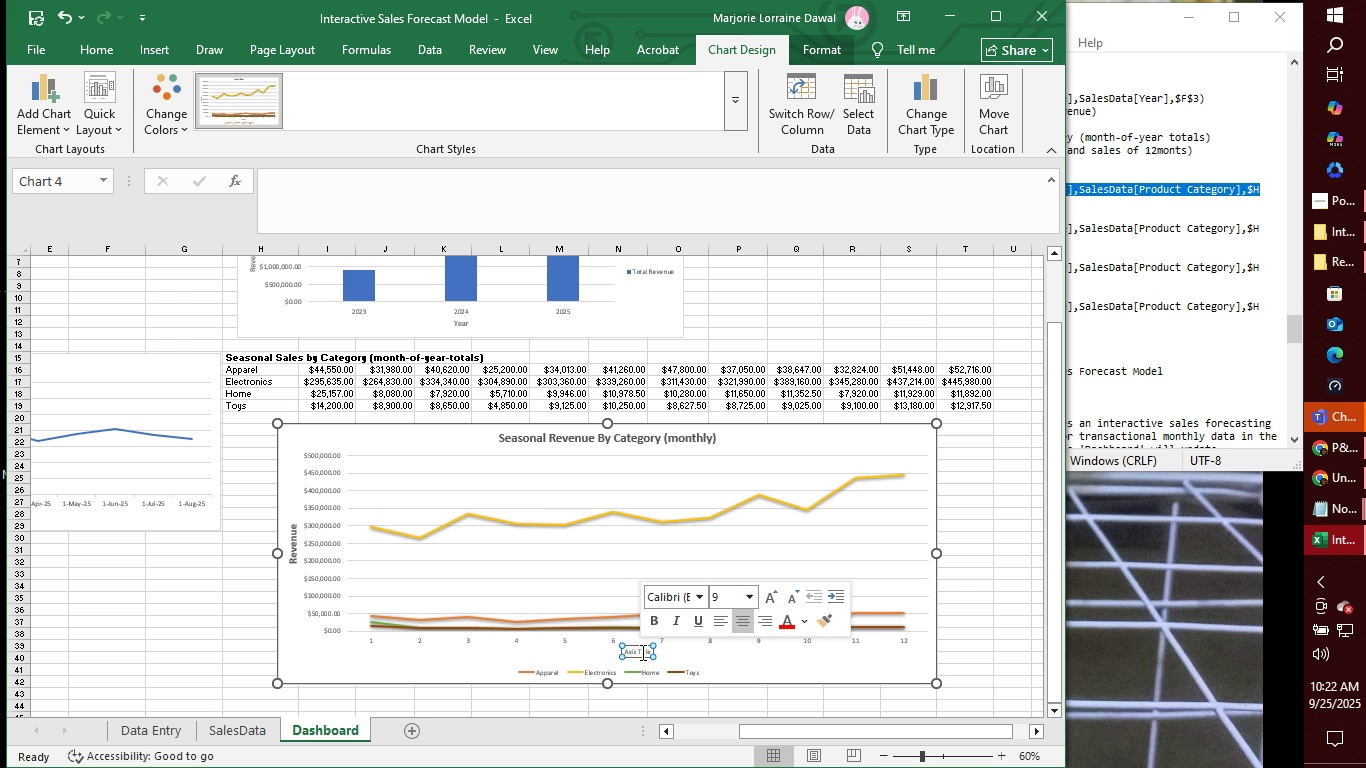 
triple_click([641, 652])